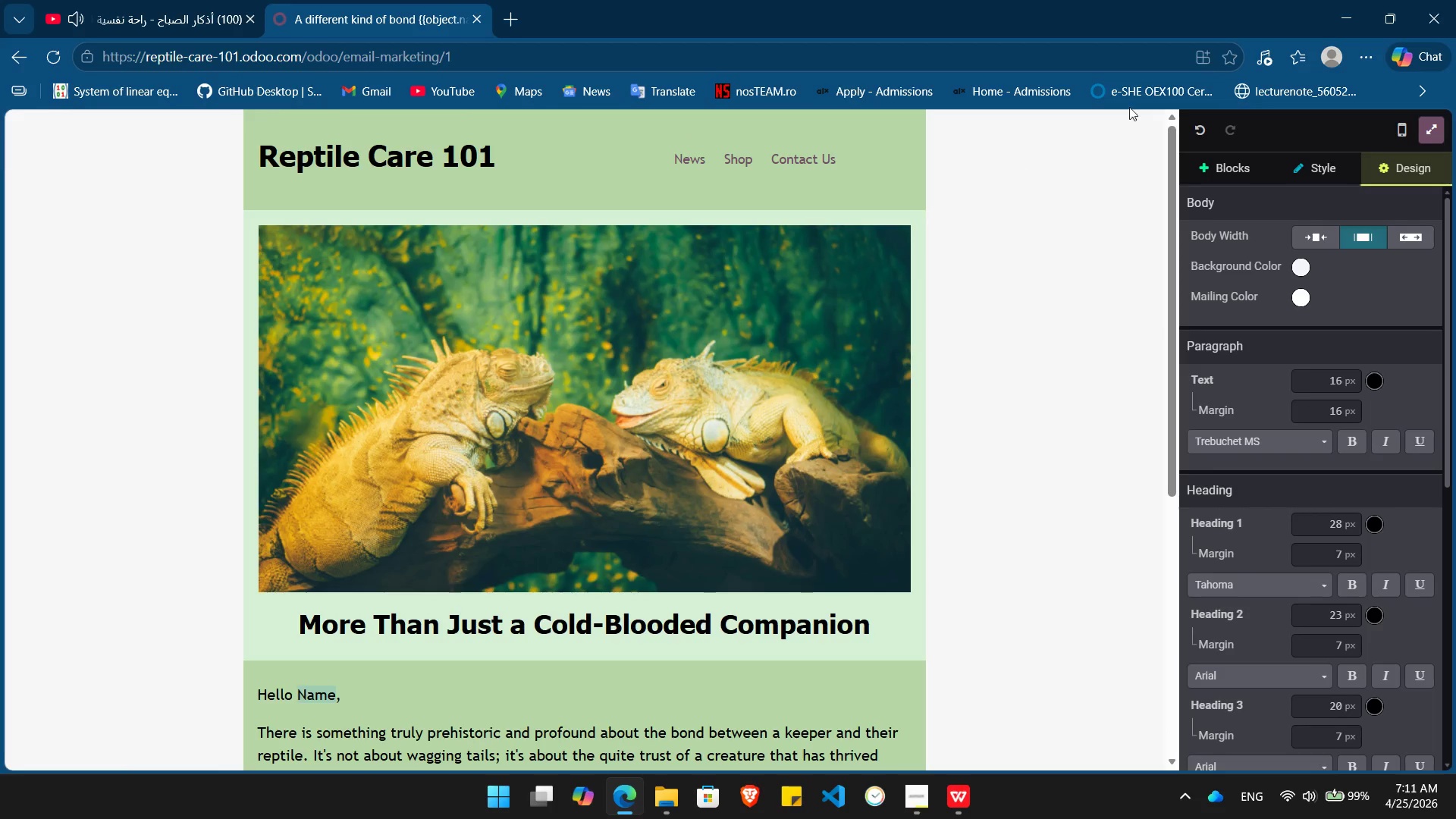 
wait(6.51)
 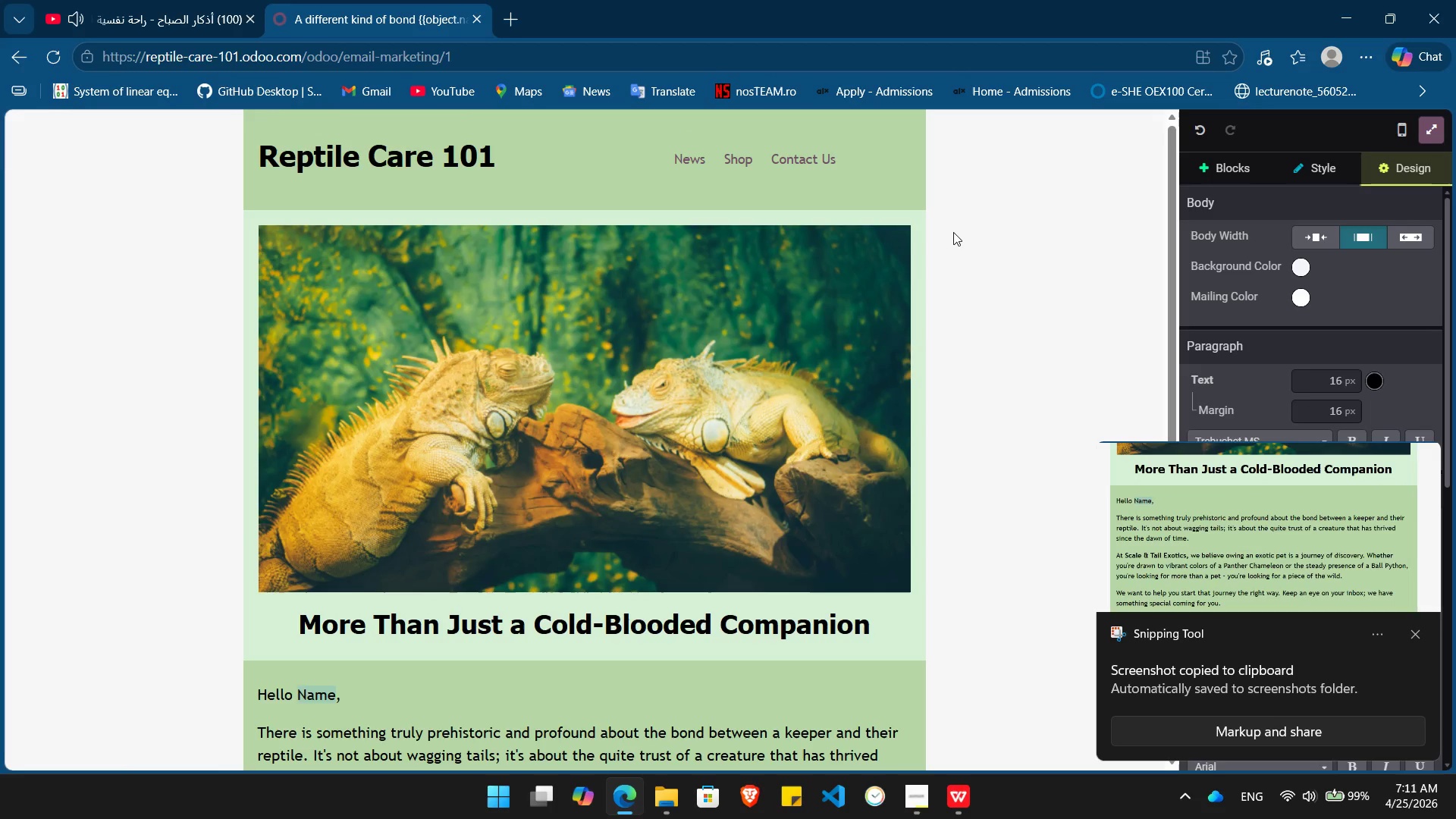 
left_click([1431, 130])
 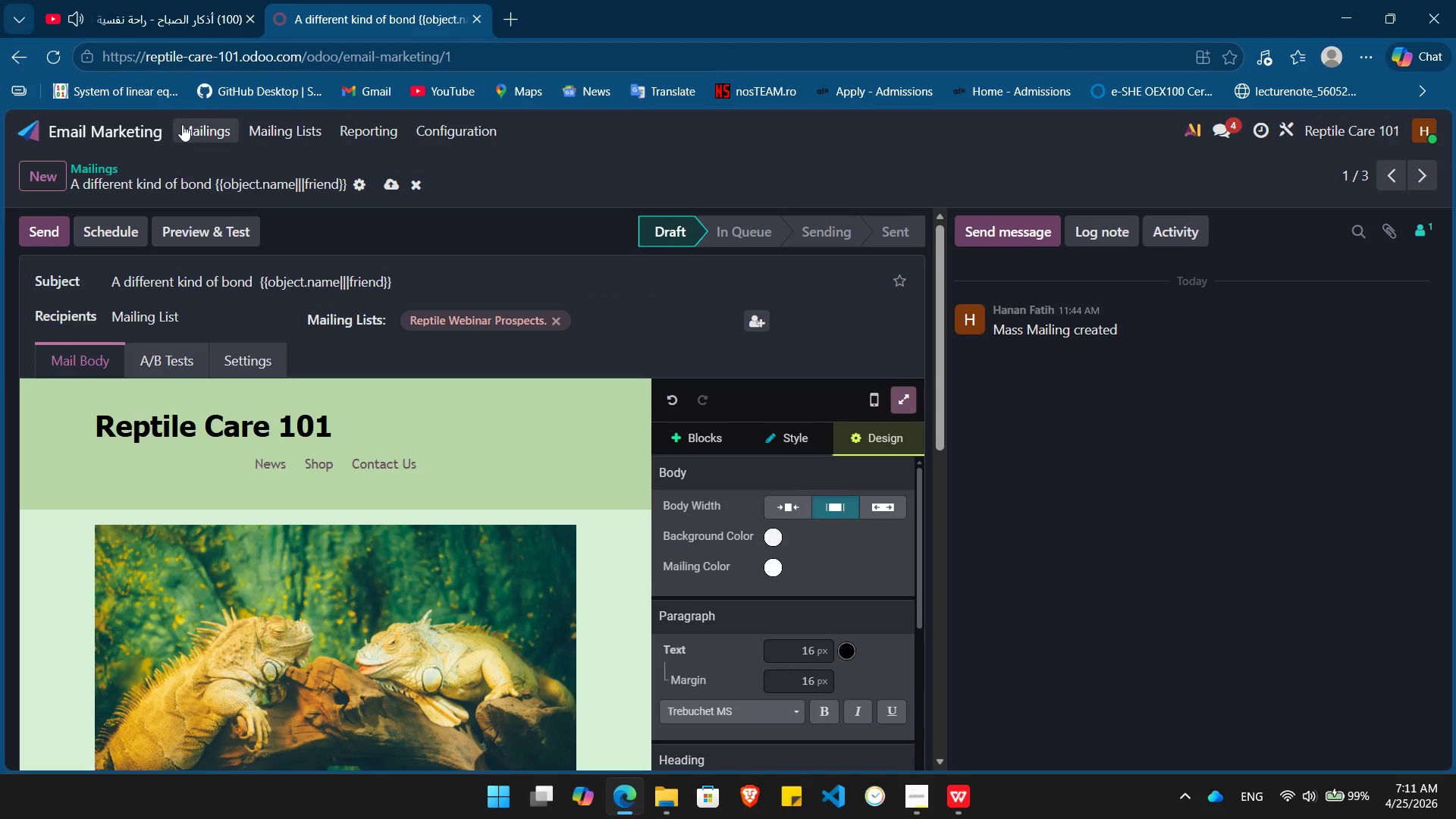 
left_click([202, 126])
 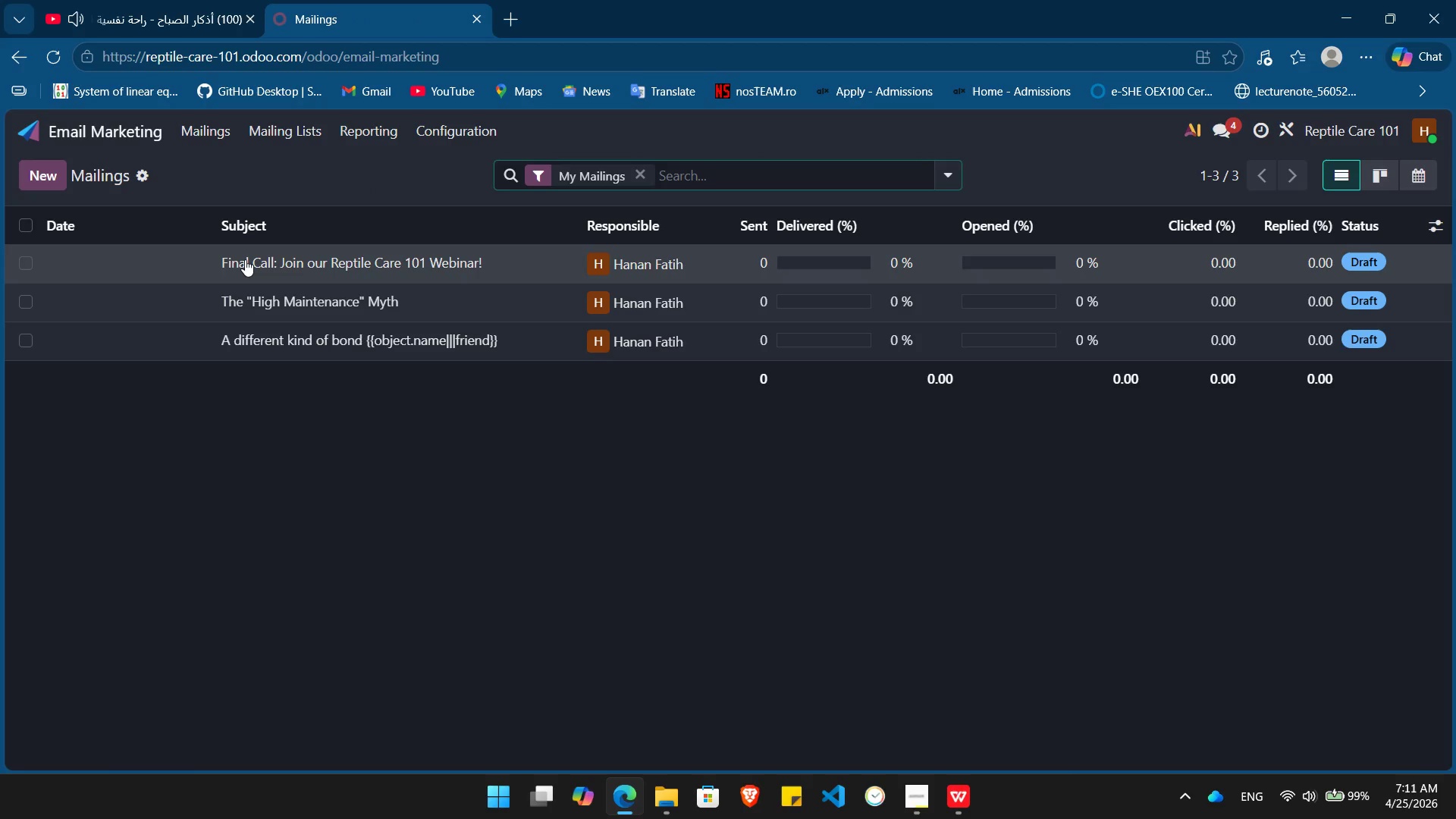 
wait(6.66)
 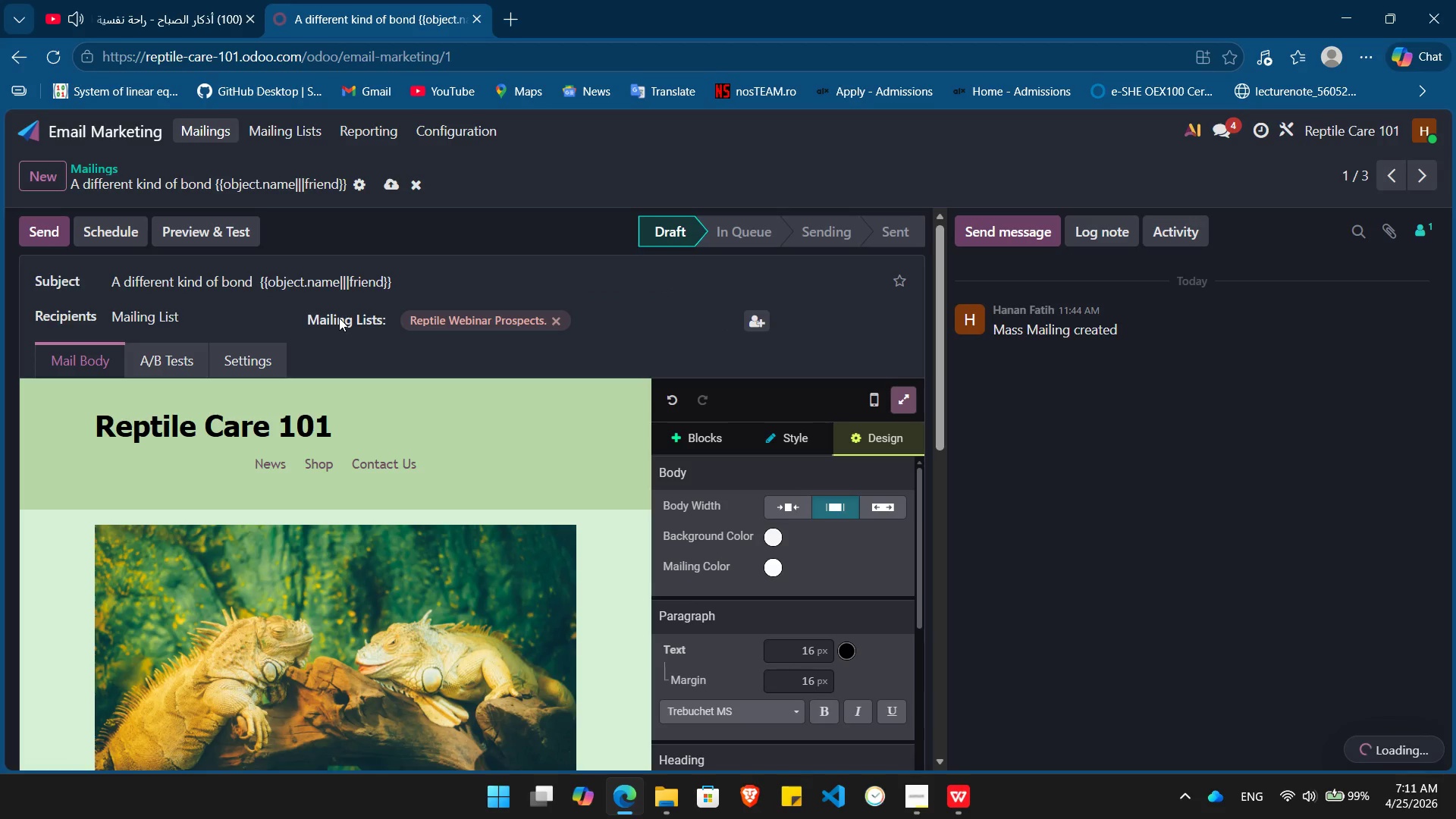 
left_click([305, 297])
 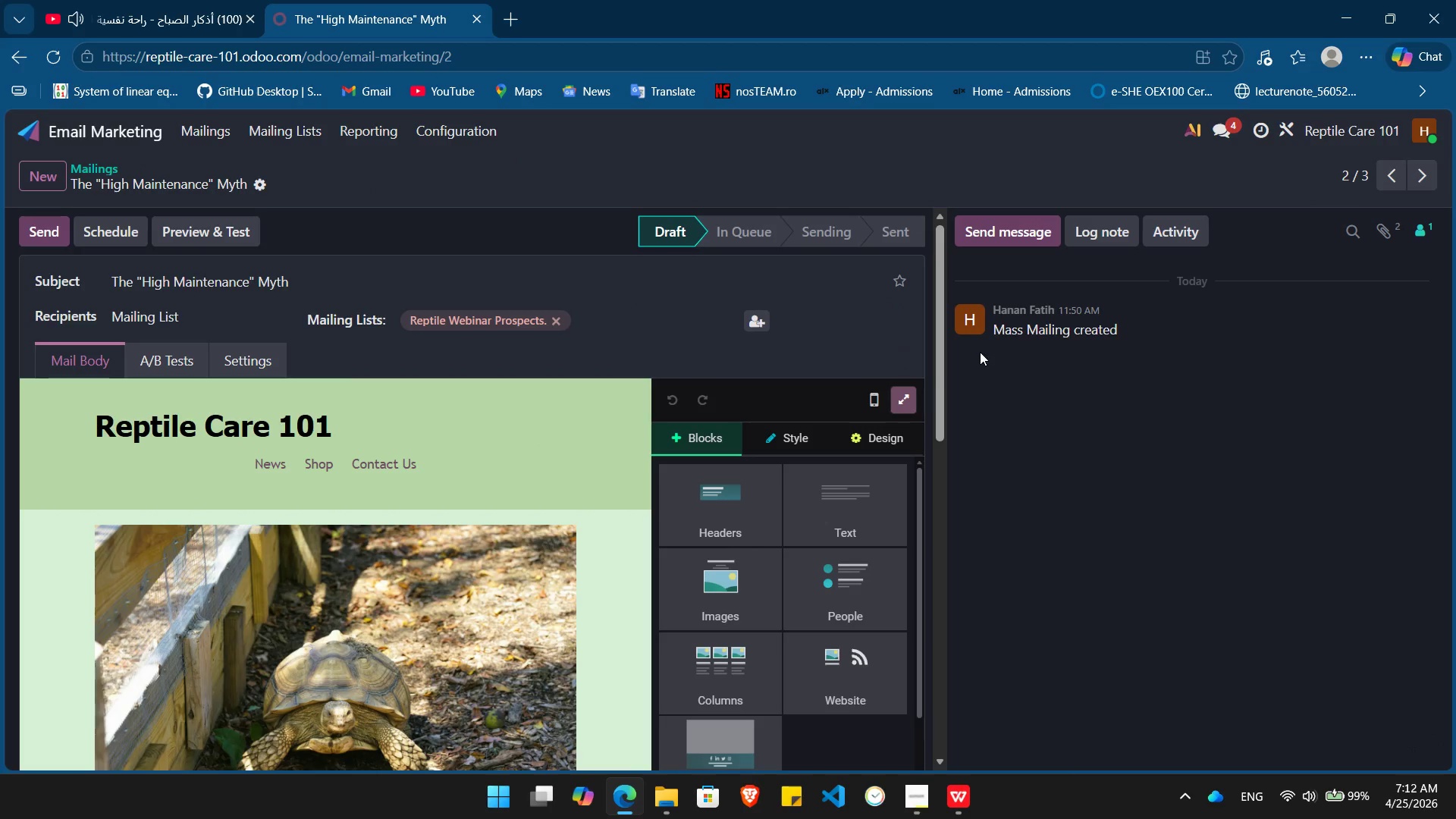 
left_click([906, 395])
 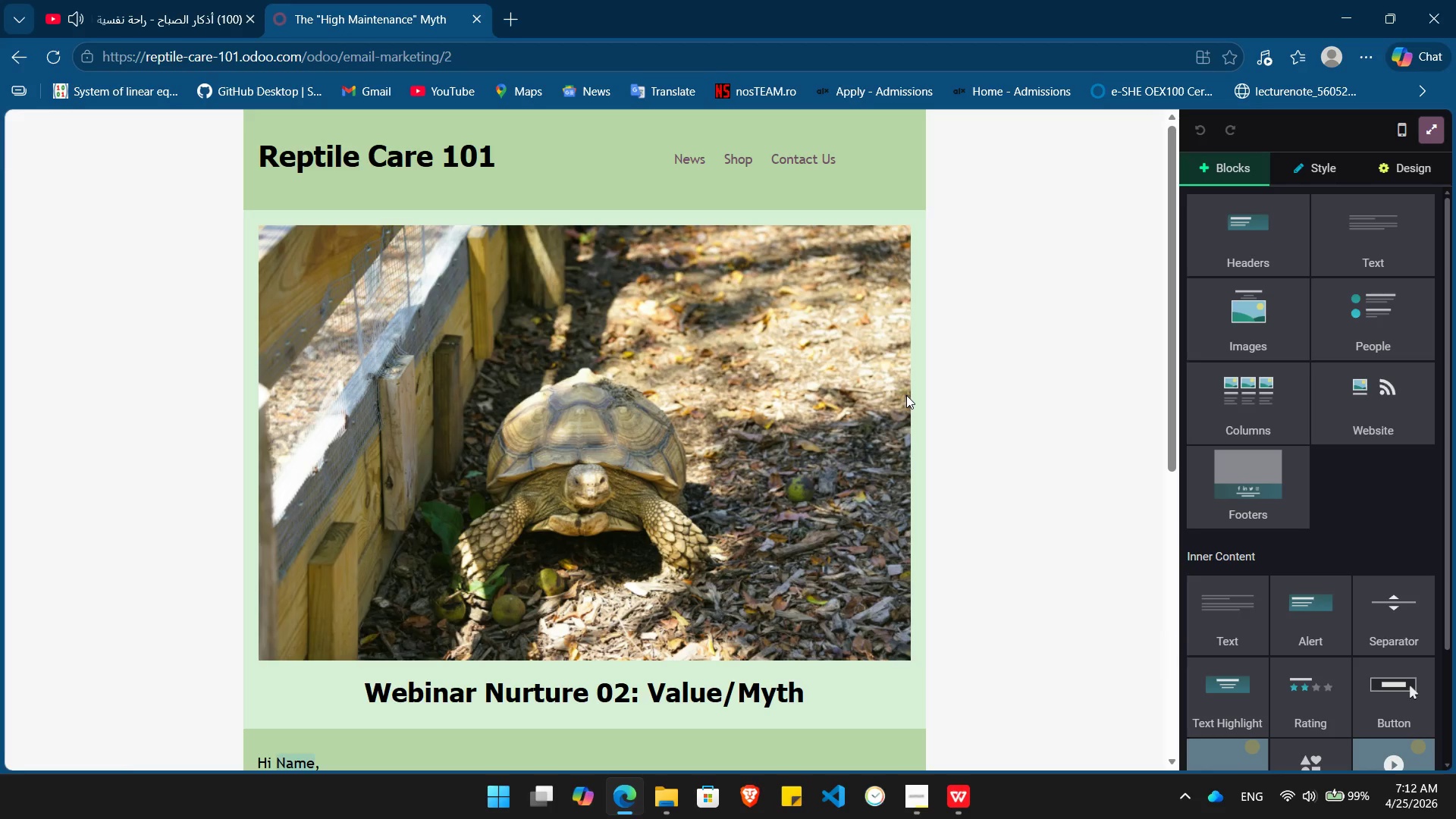 
wait(8.84)
 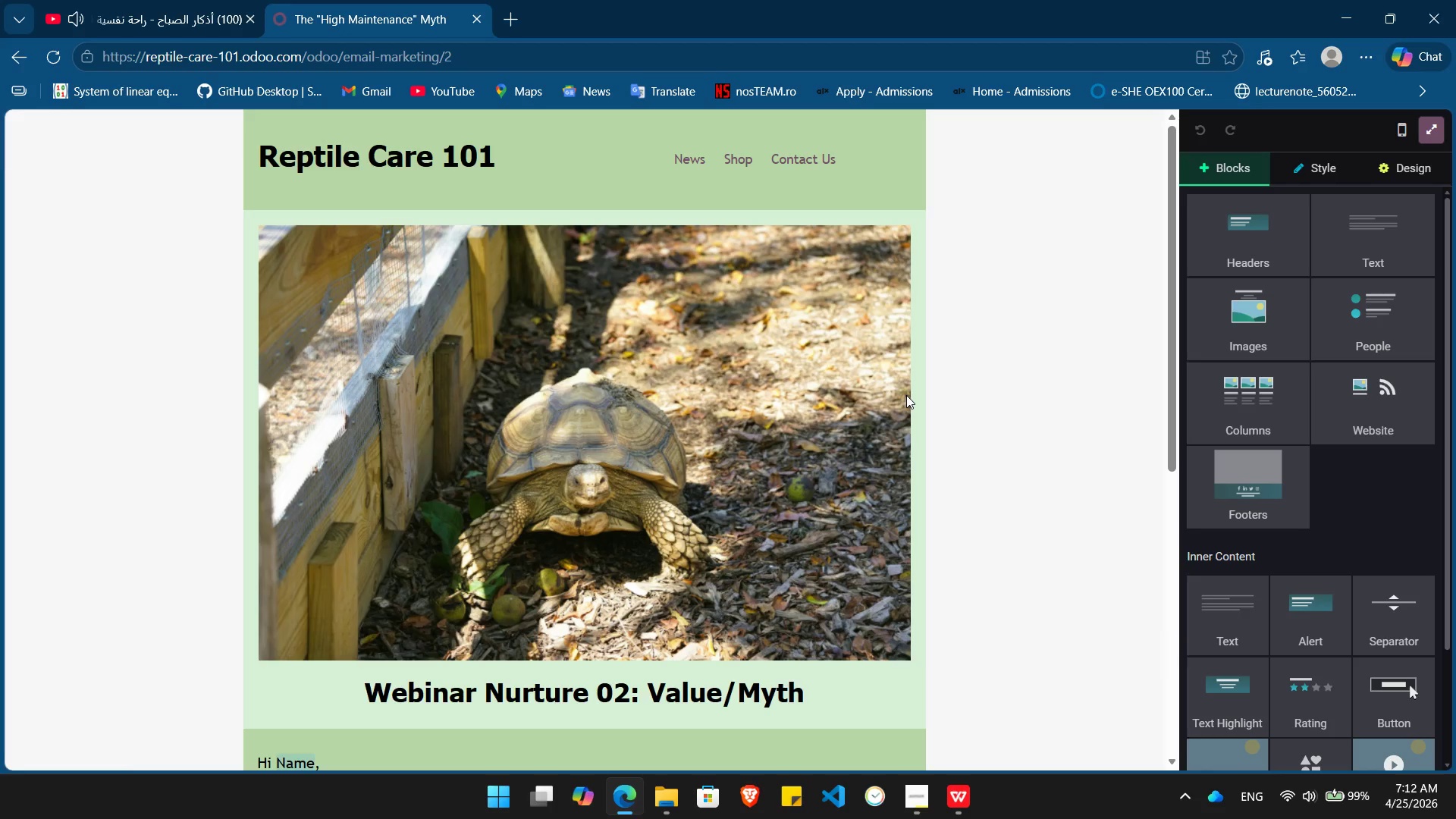 
left_click_drag(start_coordinate=[827, 249], to_coordinate=[377, 241])
 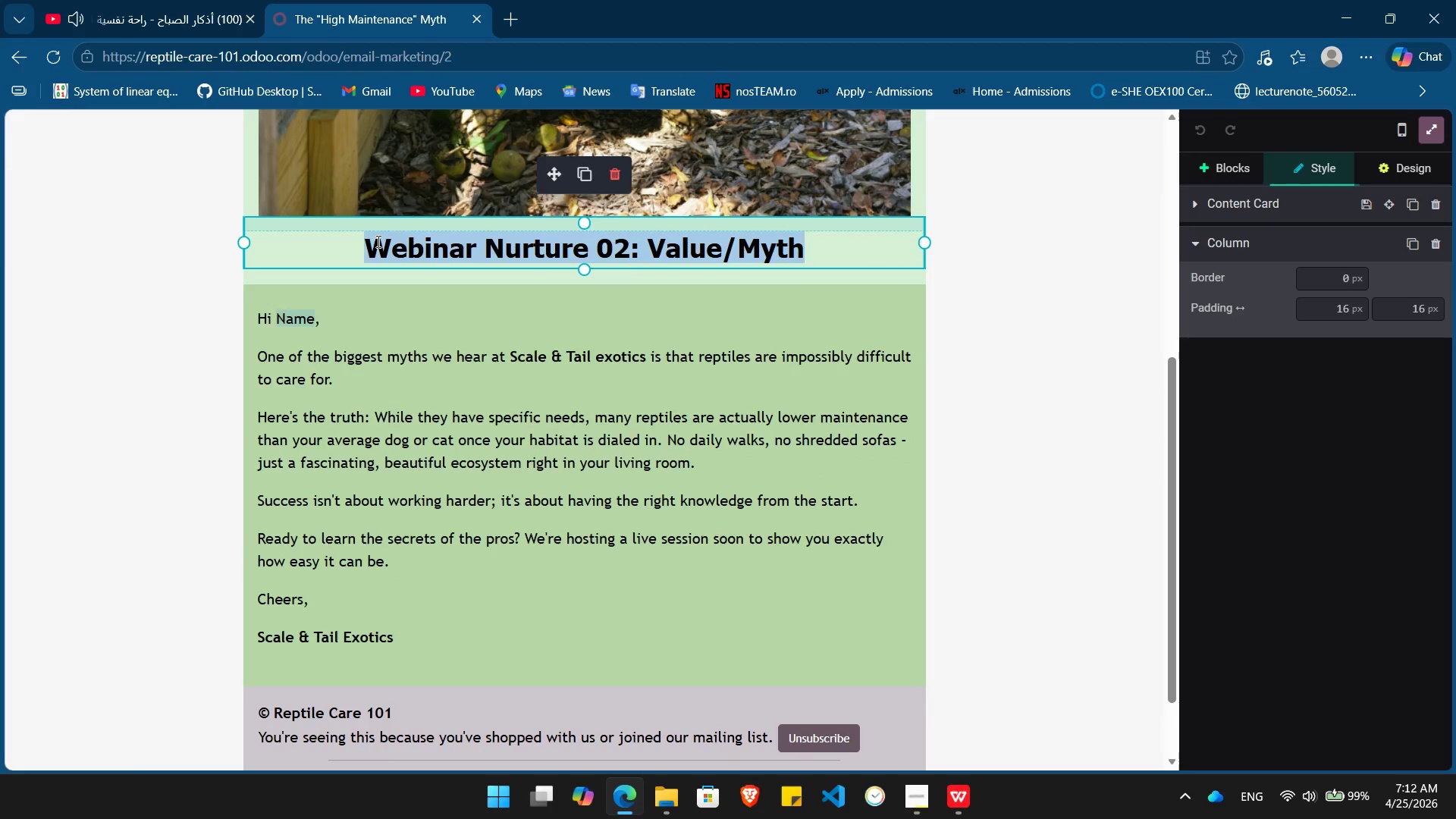 
key(Backspace)
type(Are they really that hard to keep?)
 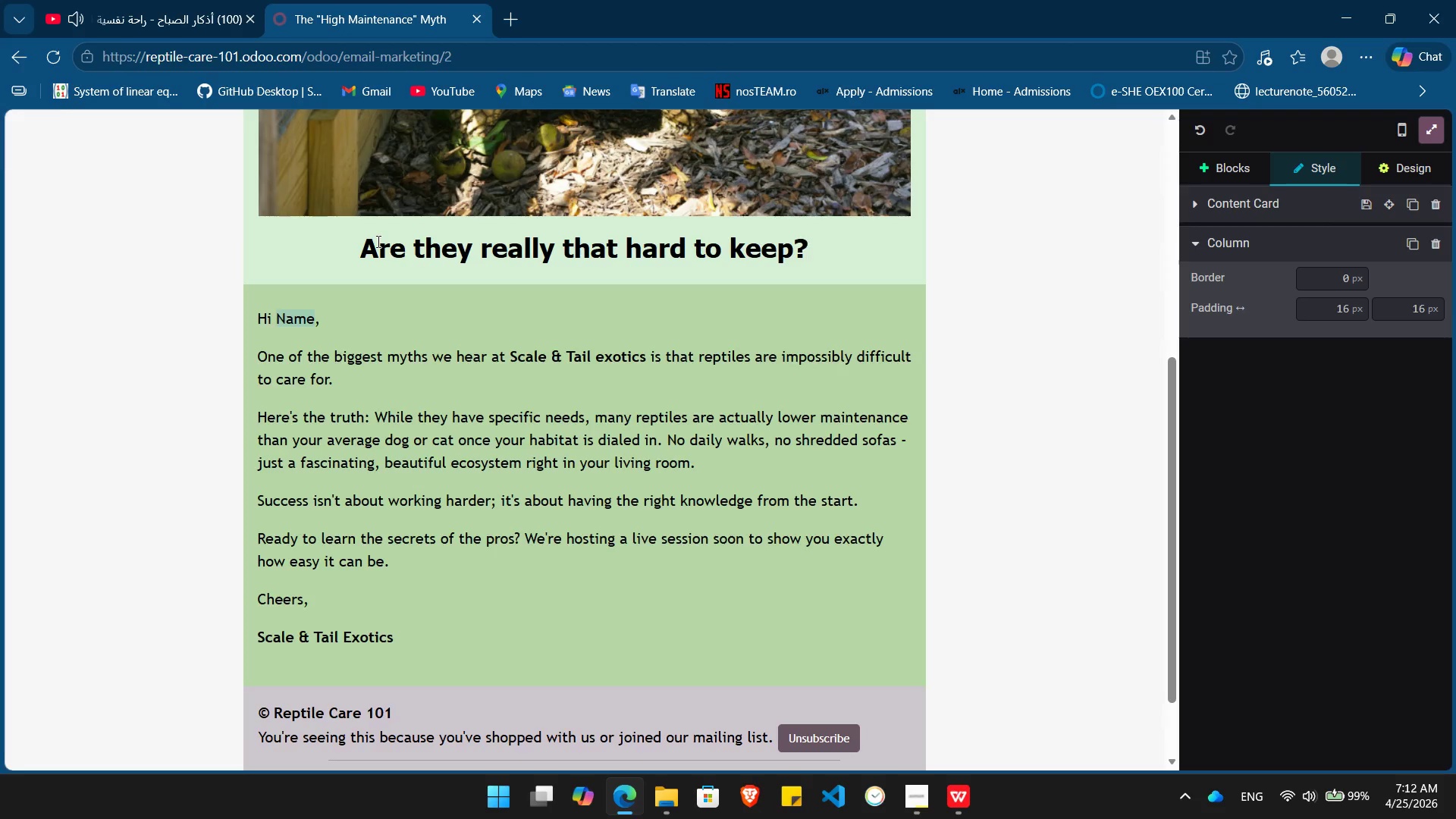 
key(PrintScreen)
 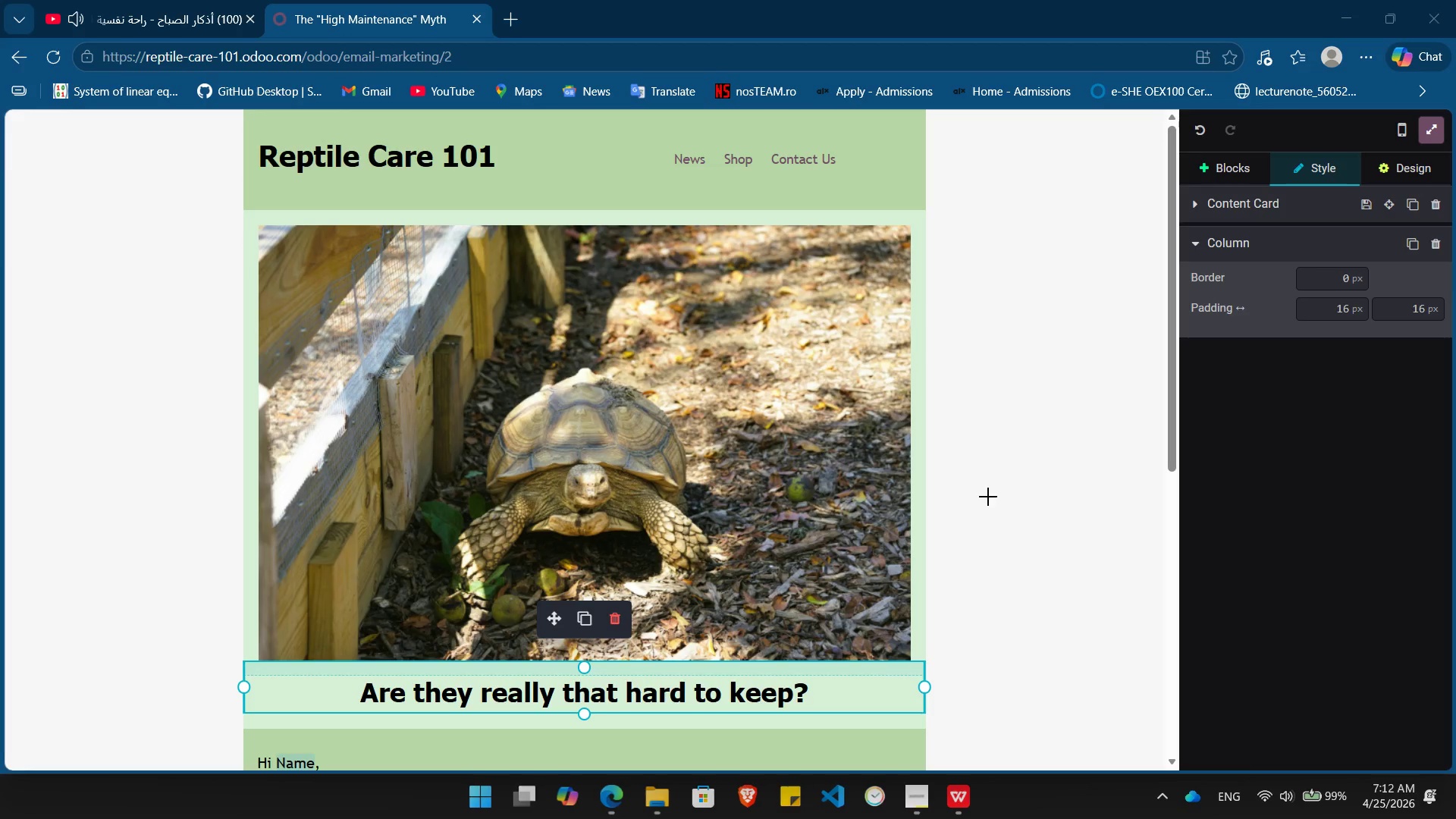 
left_click([990, 498])
 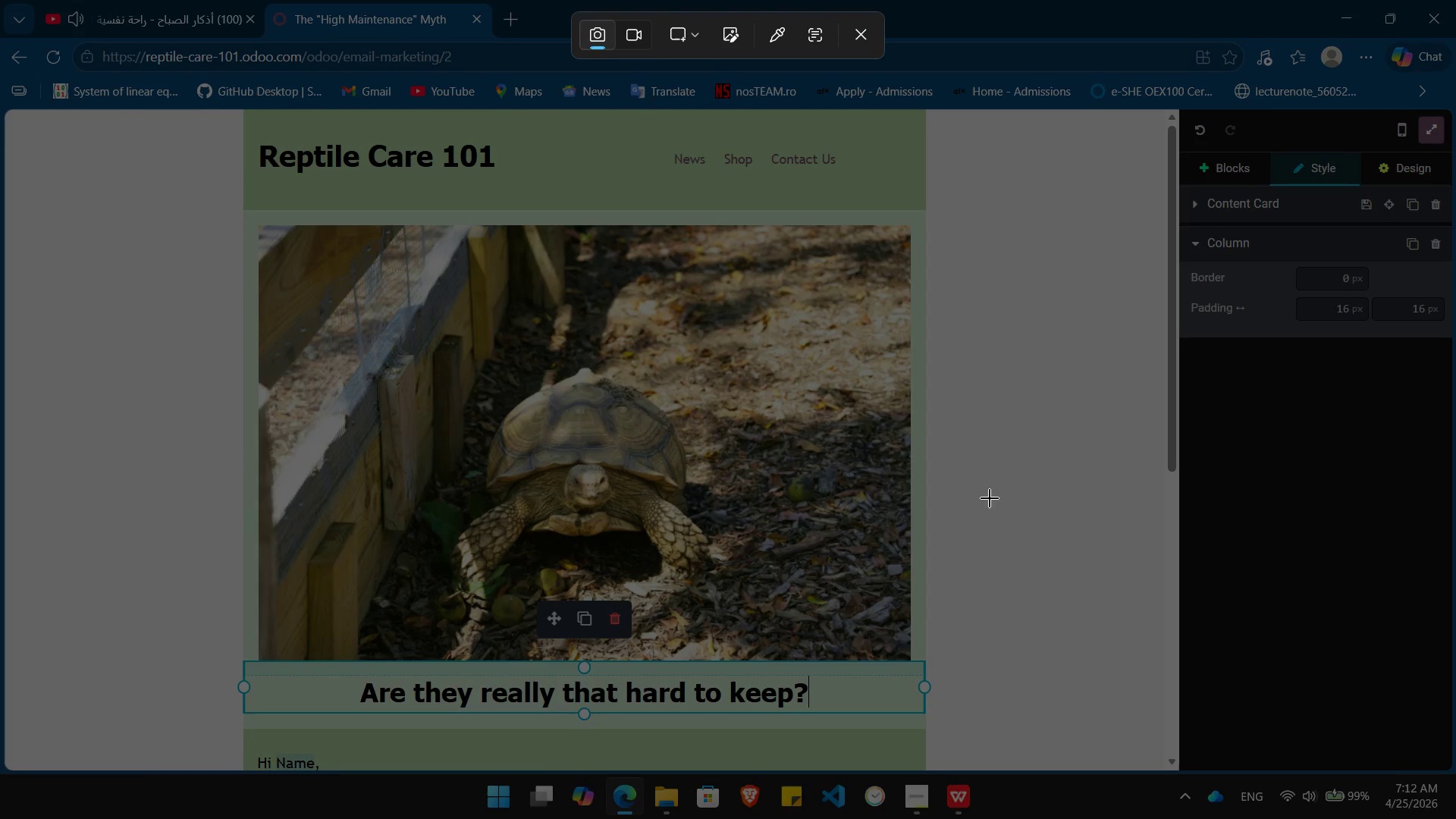 
key(Escape)
 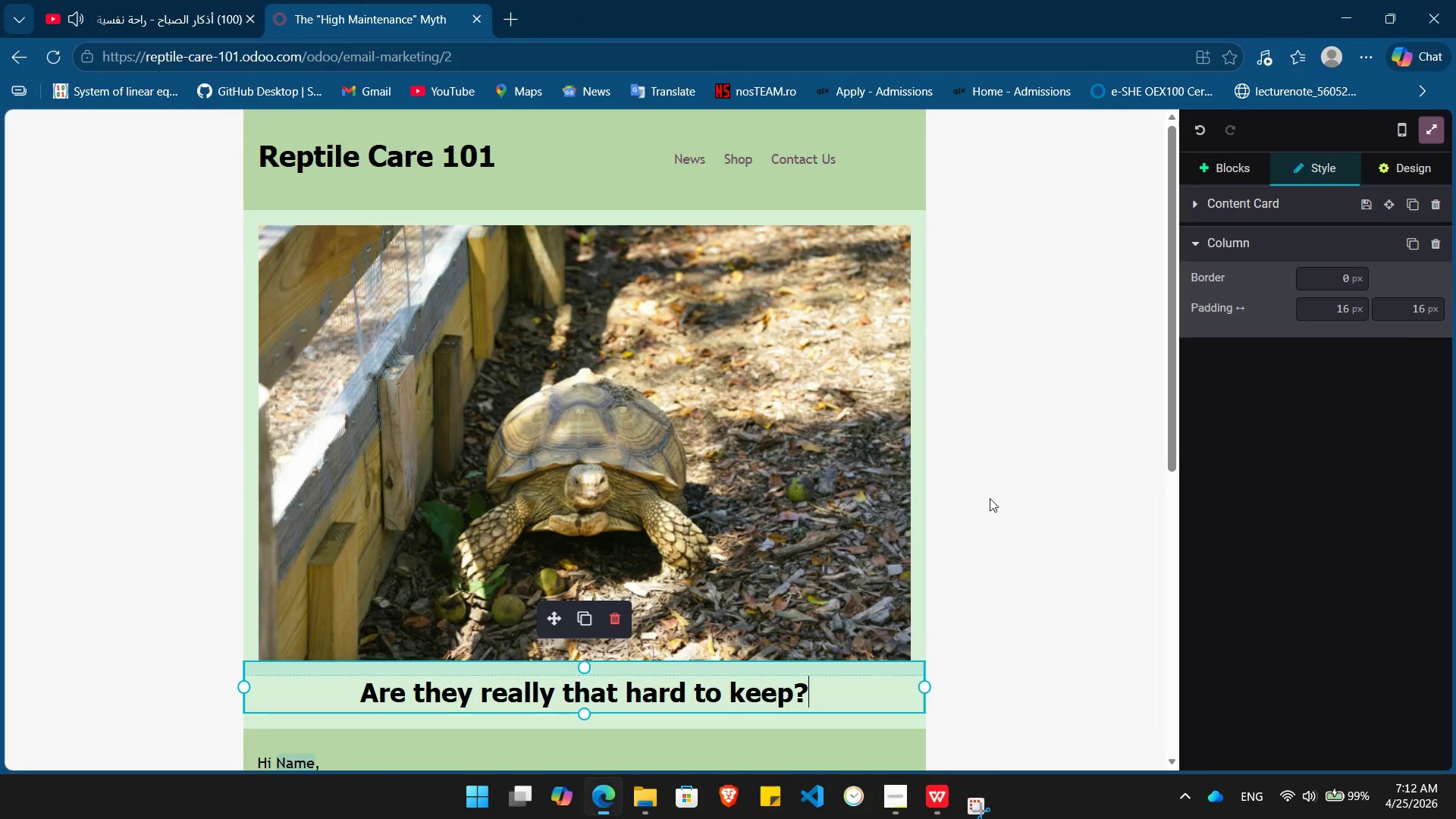 
left_click([990, 498])
 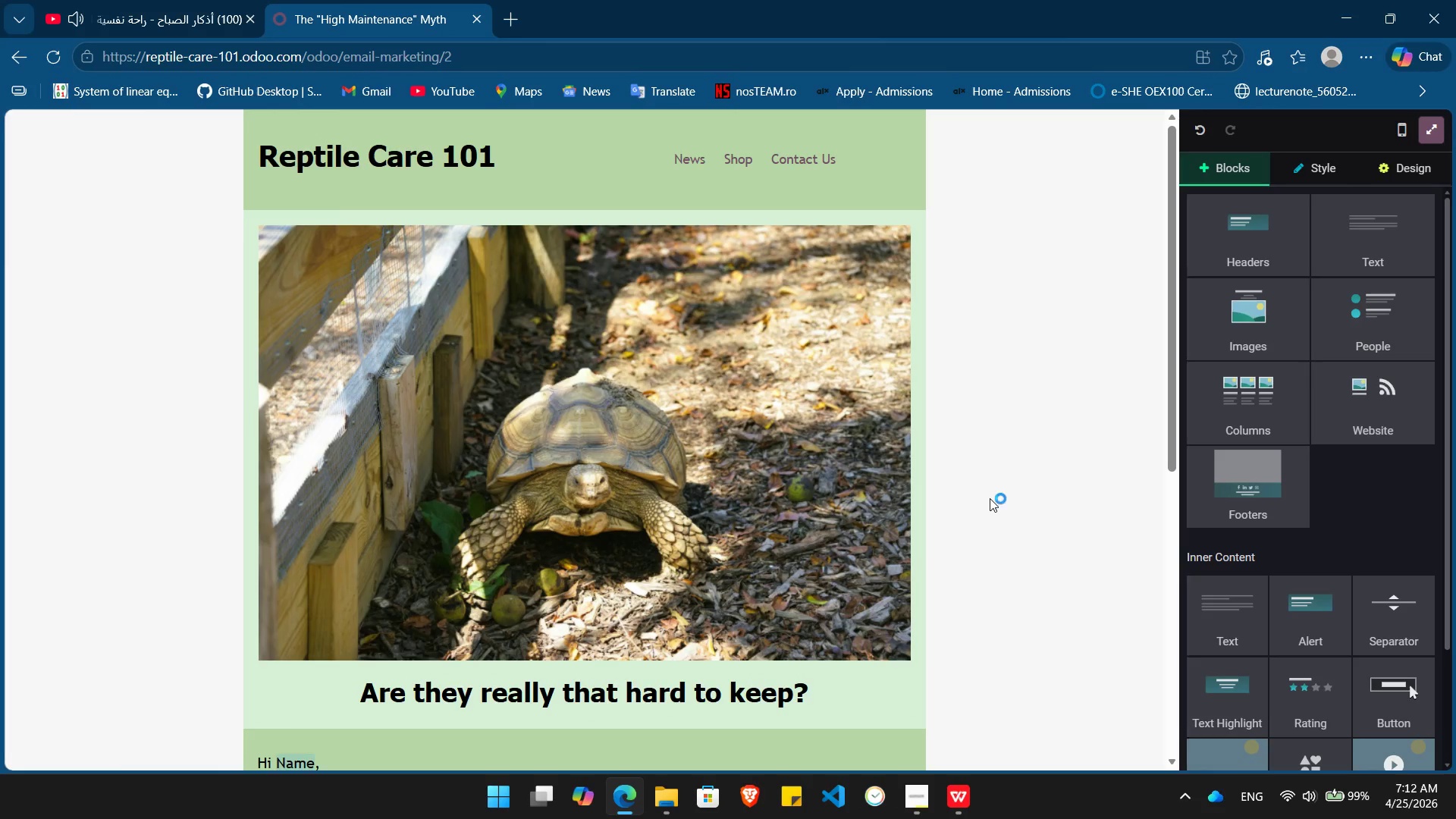 
key(PrintScreen)
 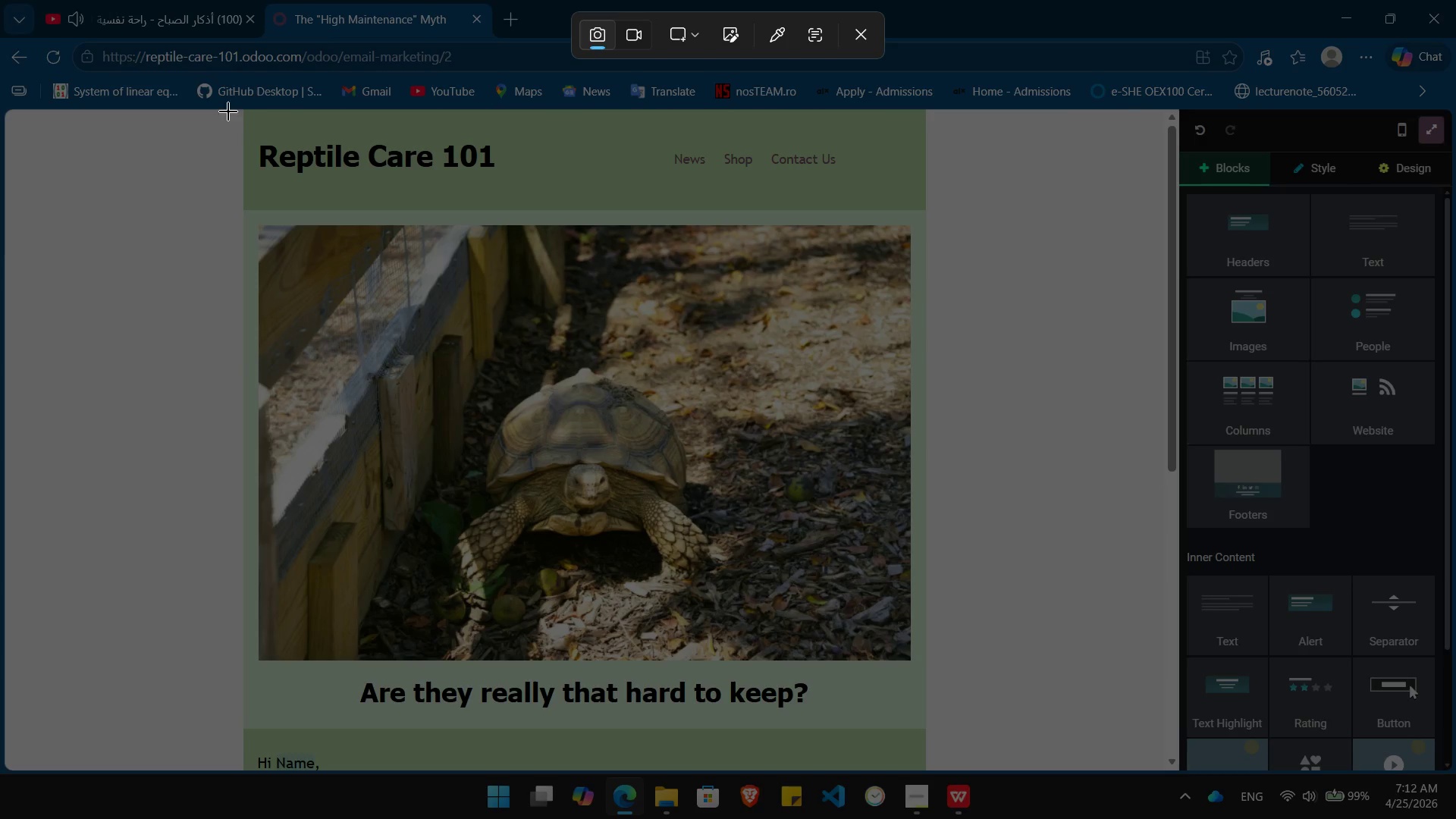 
left_click_drag(start_coordinate=[212, 112], to_coordinate=[964, 771])
 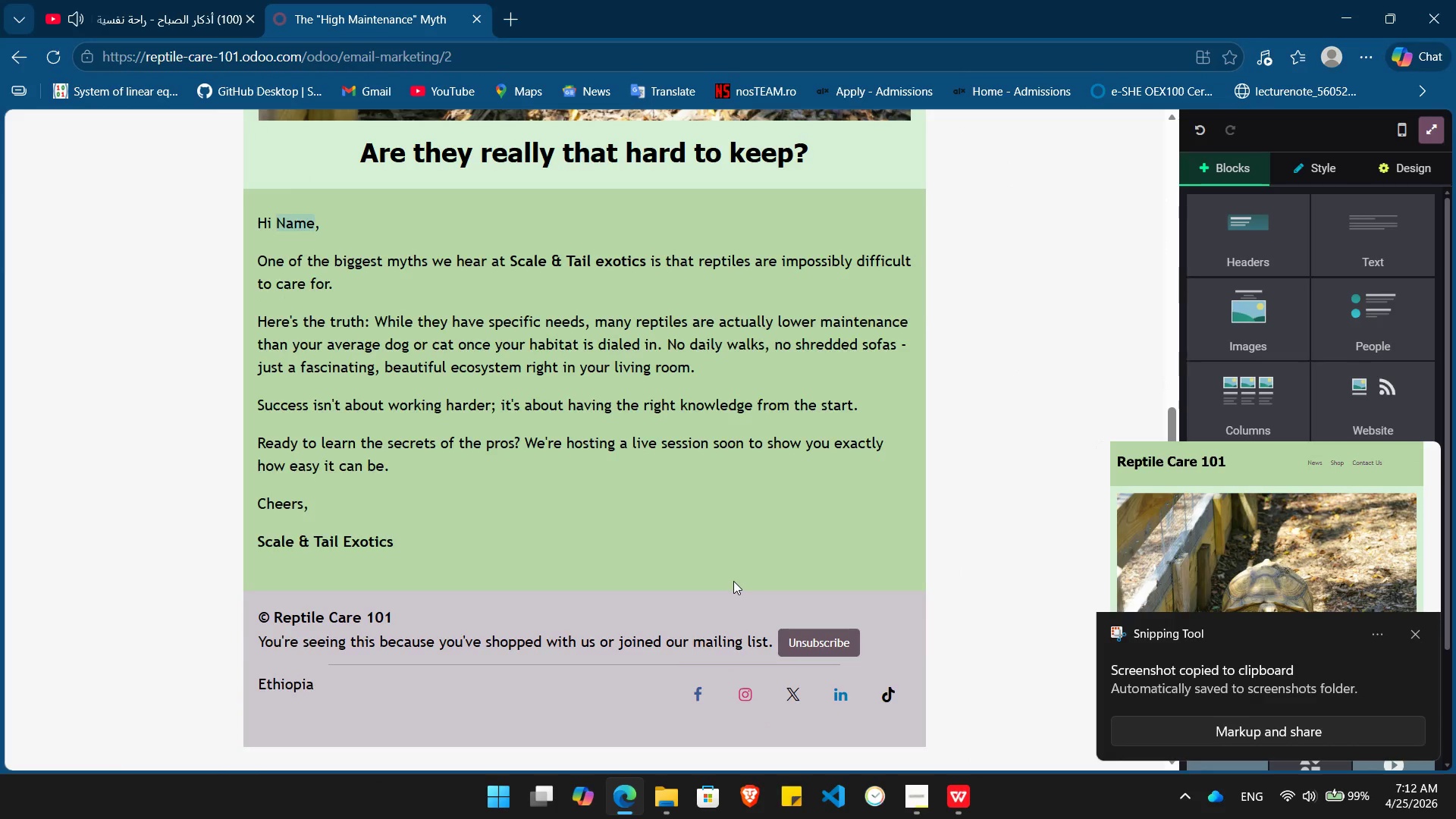 
key(PrintScreen)
 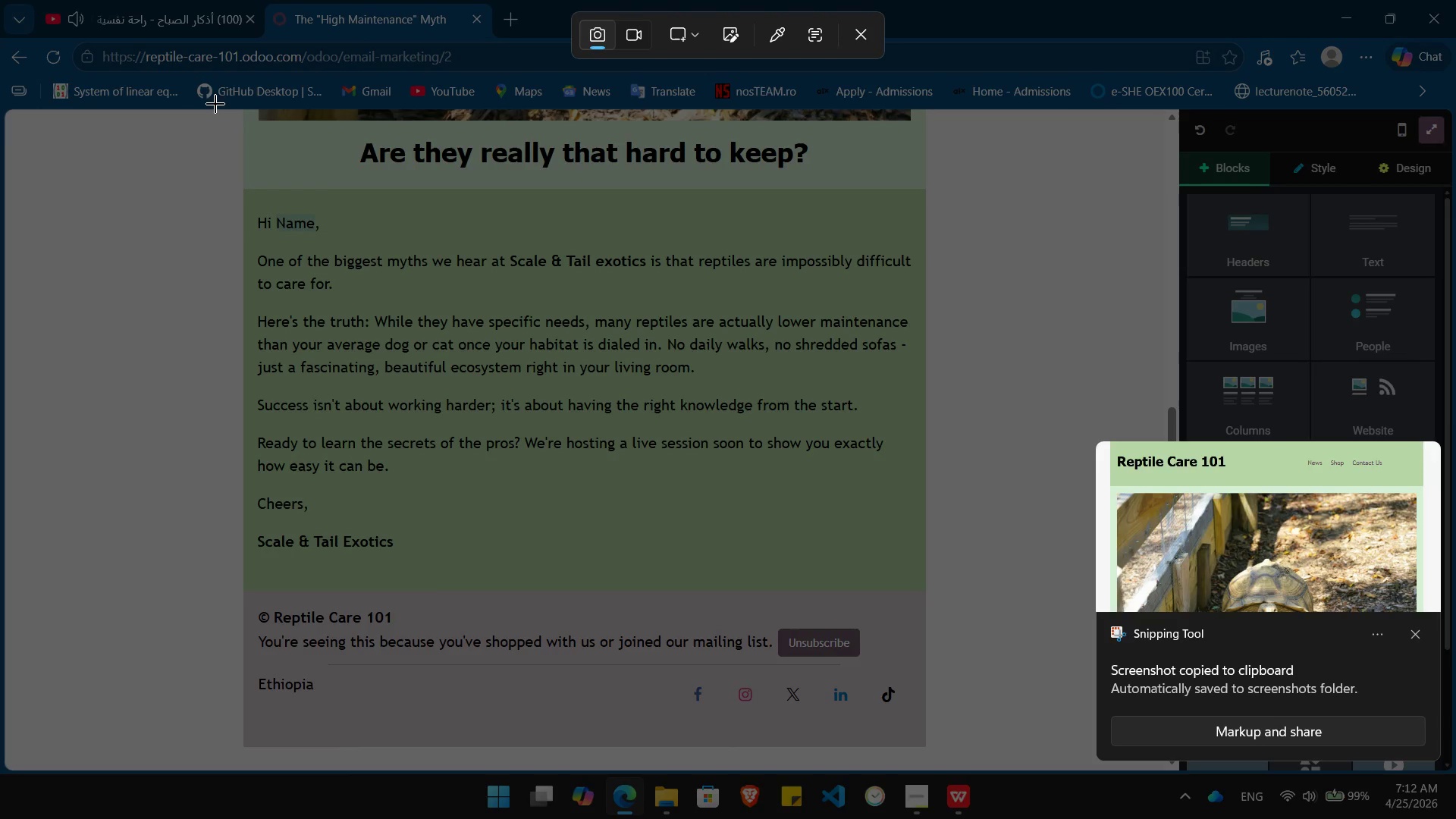 
left_click_drag(start_coordinate=[210, 108], to_coordinate=[959, 759])
 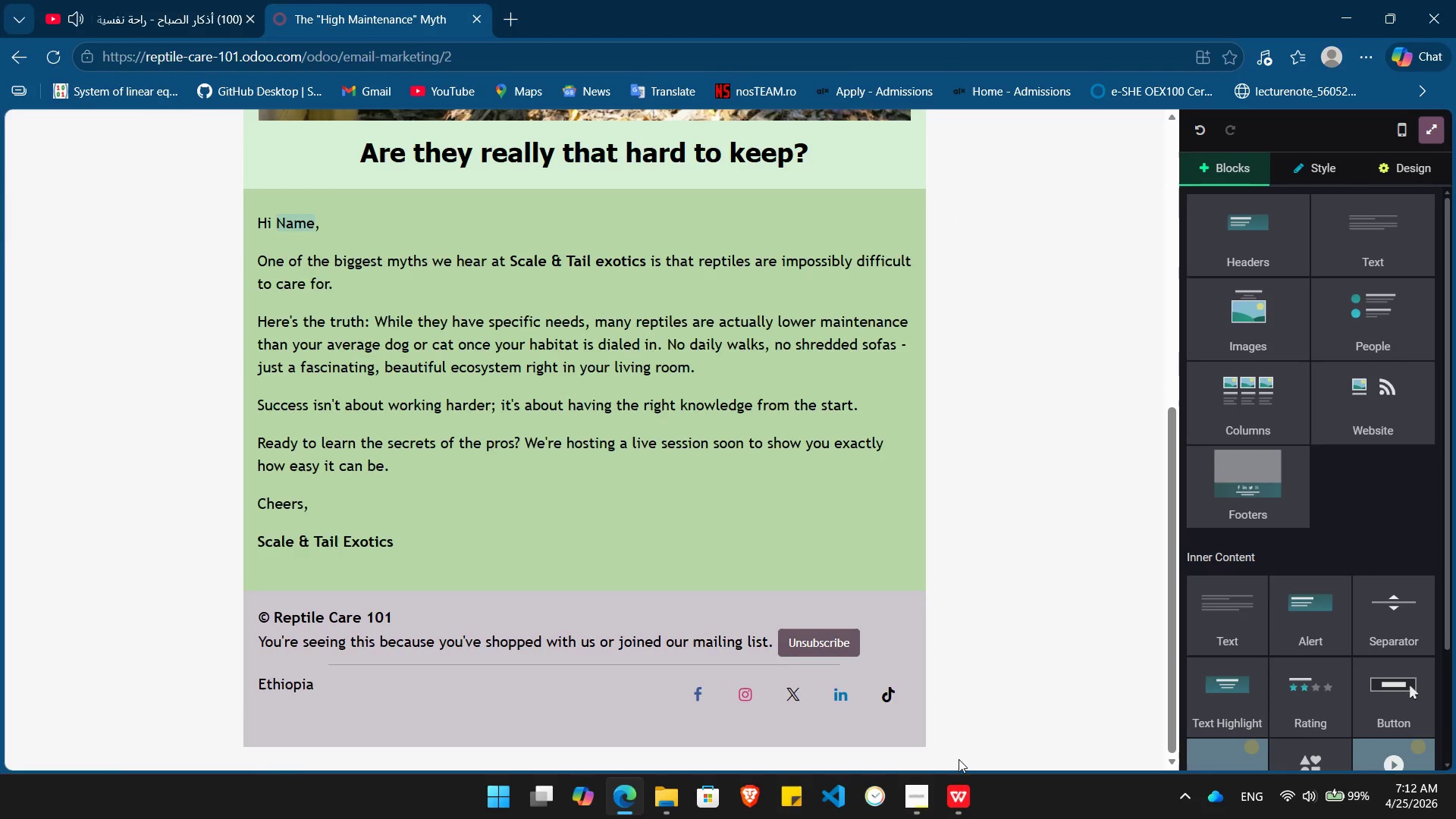 
key(Alt+Tab)
 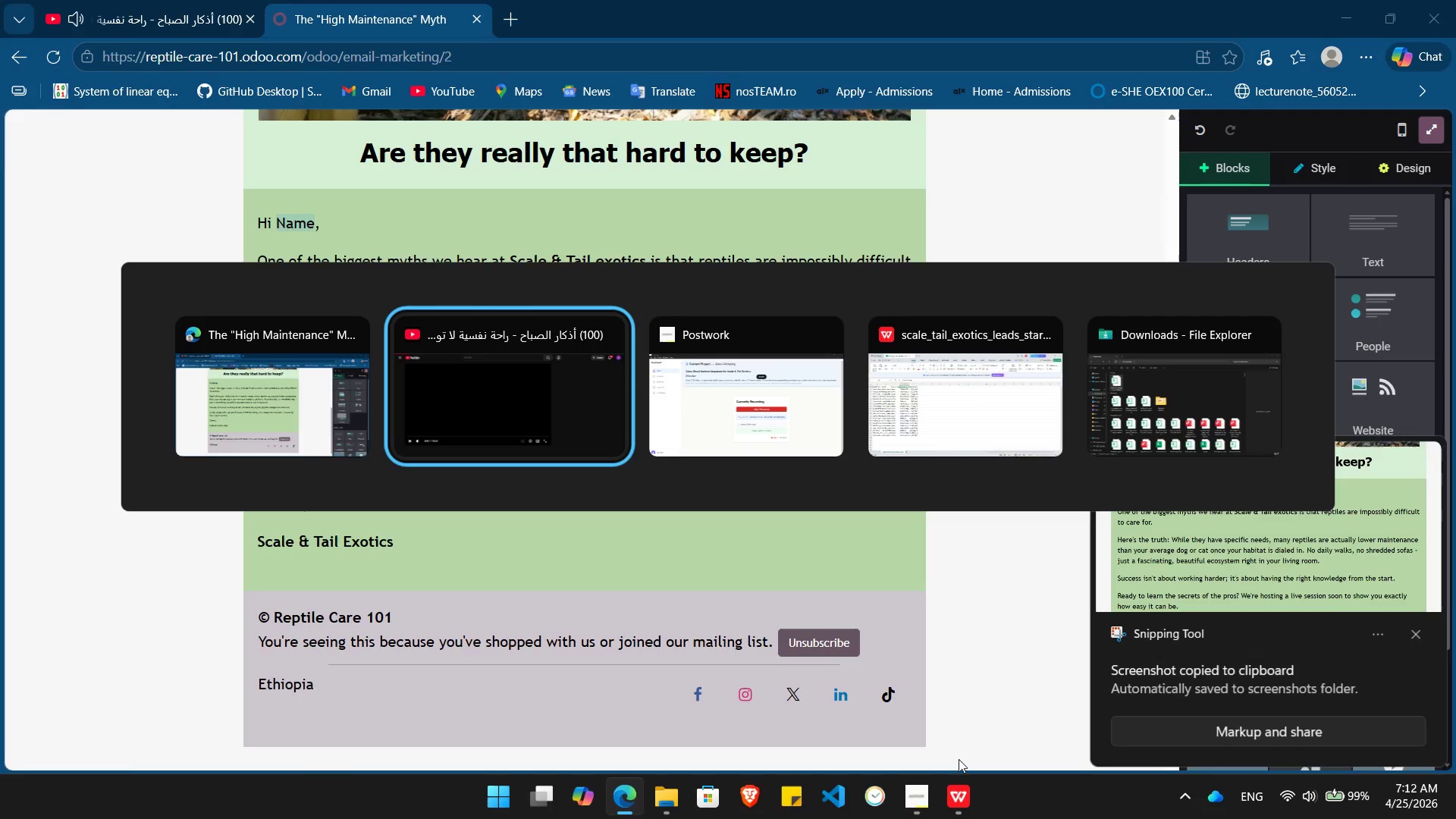 
key(Alt+Tab)